 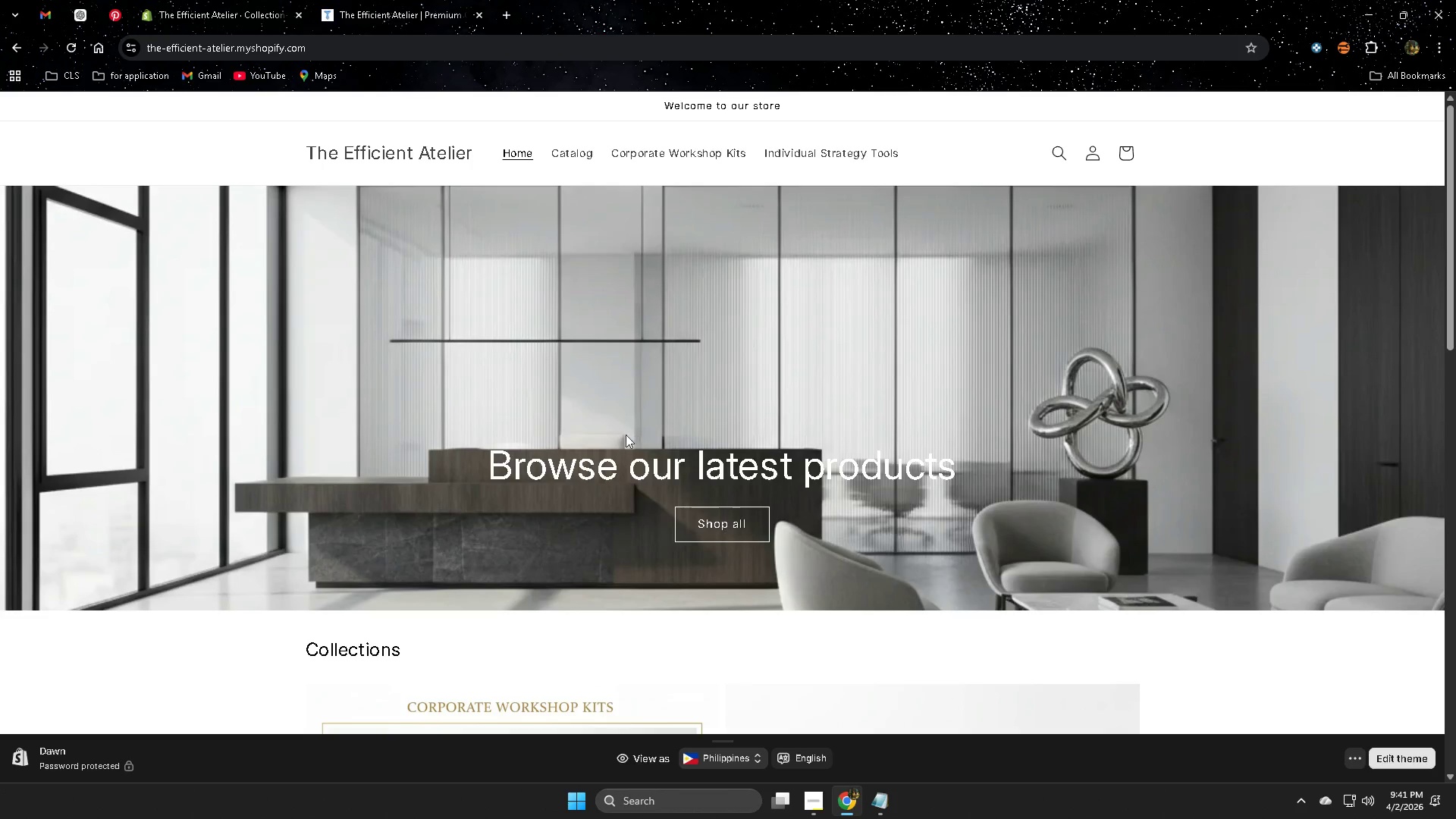 
scroll: coordinate [557, 413], scroll_direction: down, amount: 9.0
 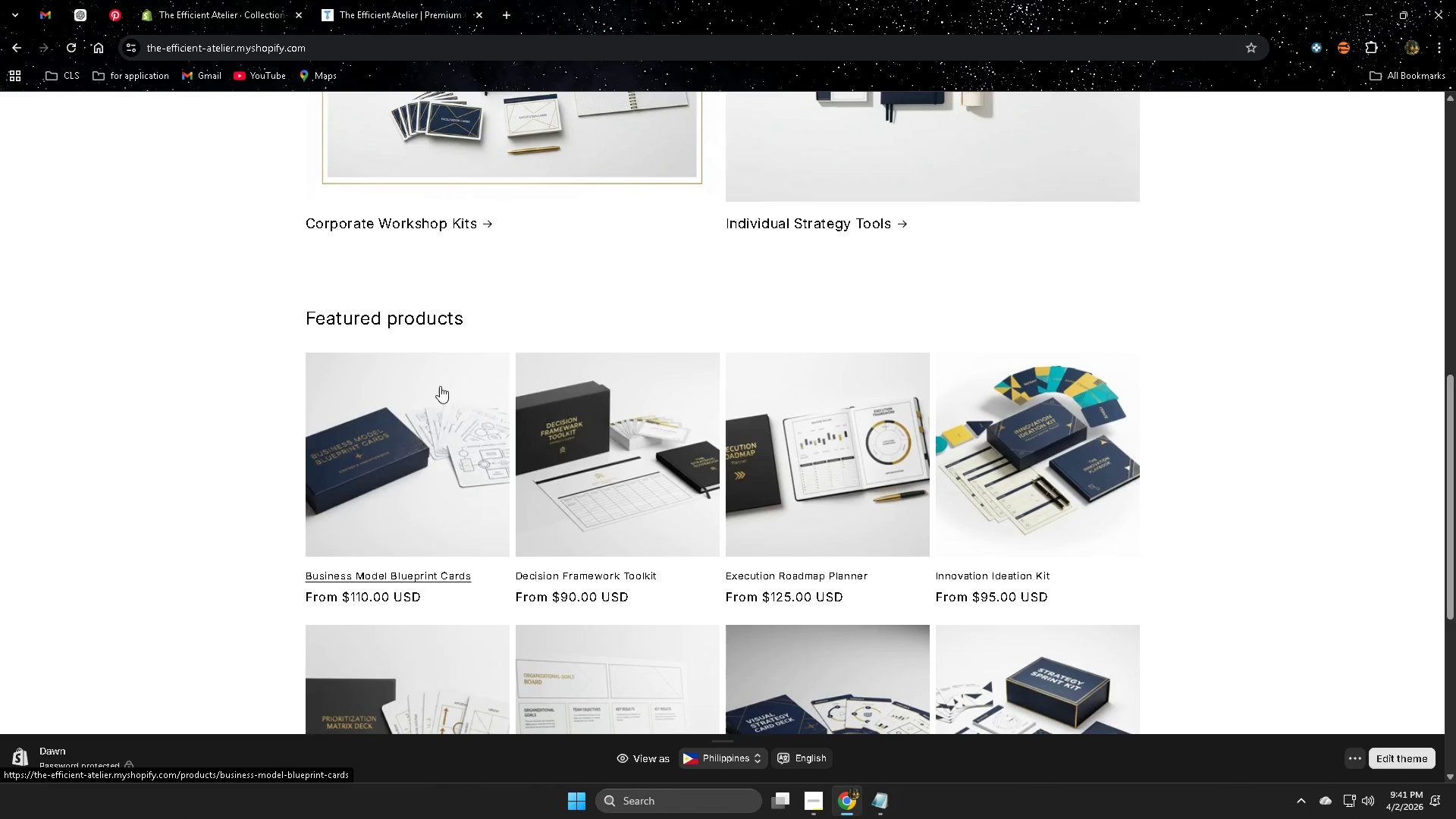 
scroll: coordinate [500, 326], scroll_direction: up, amount: 7.0
 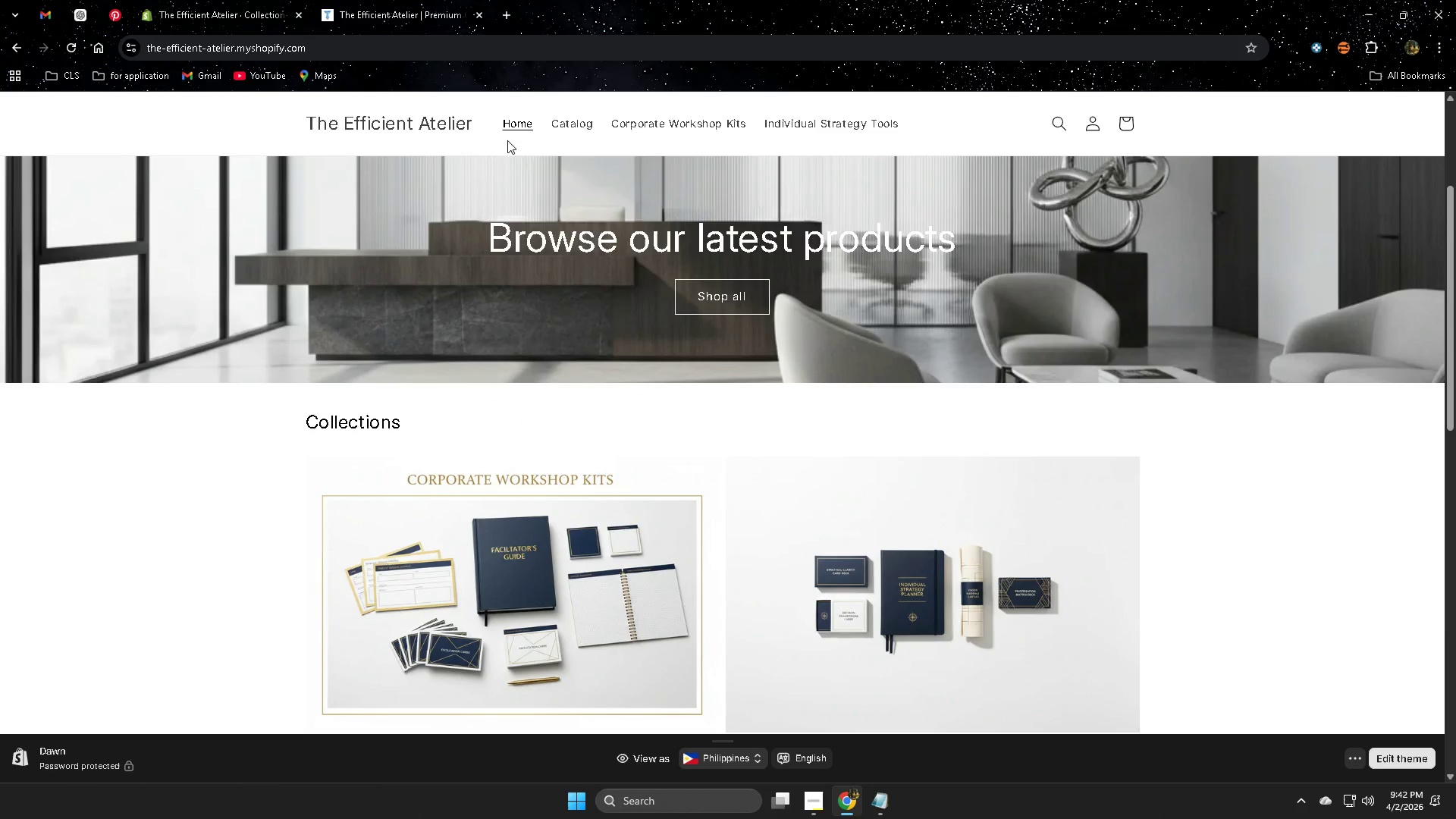 
left_click([513, 127])
 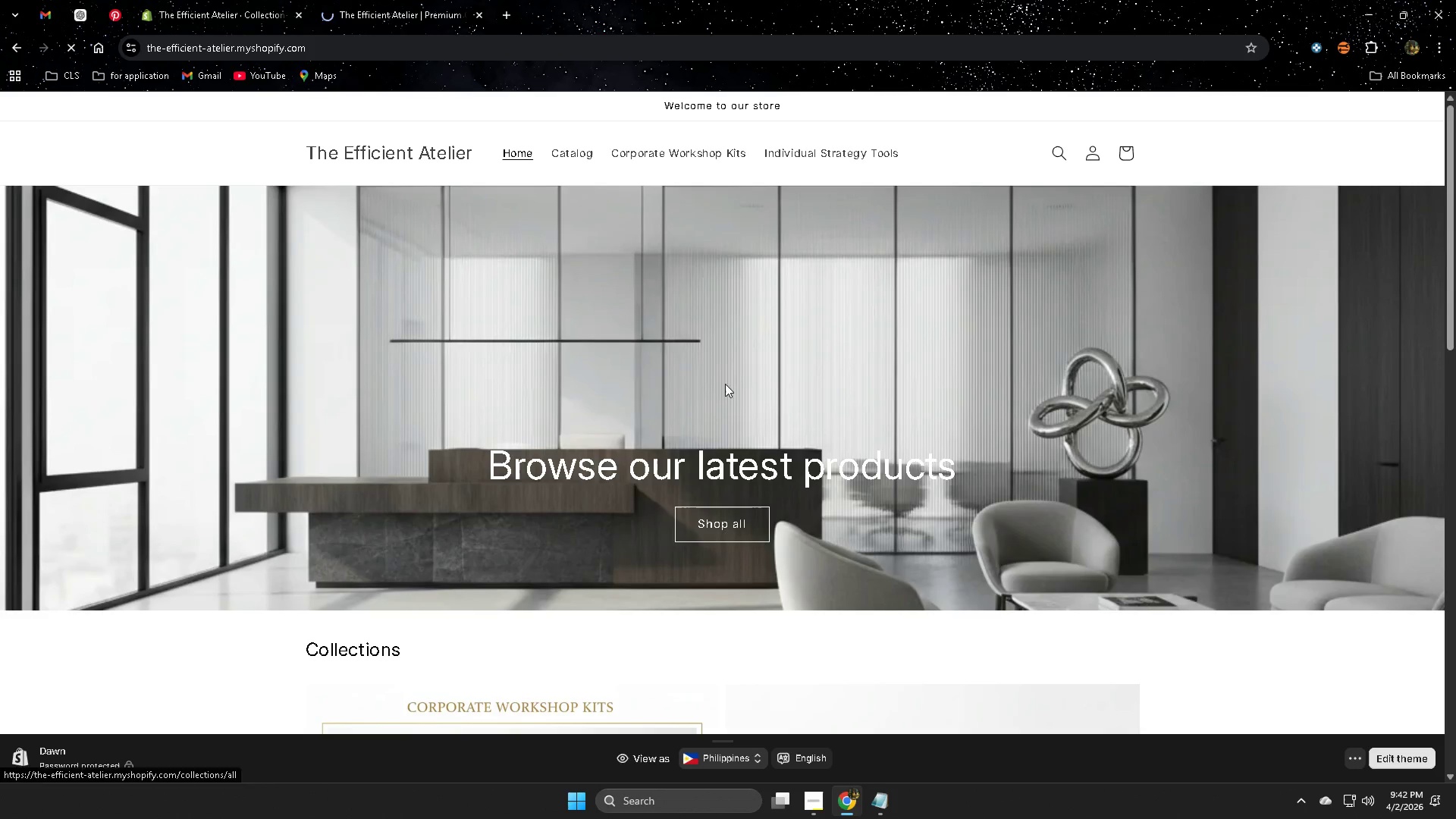 
scroll: coordinate [836, 452], scroll_direction: down, amount: 2.0
 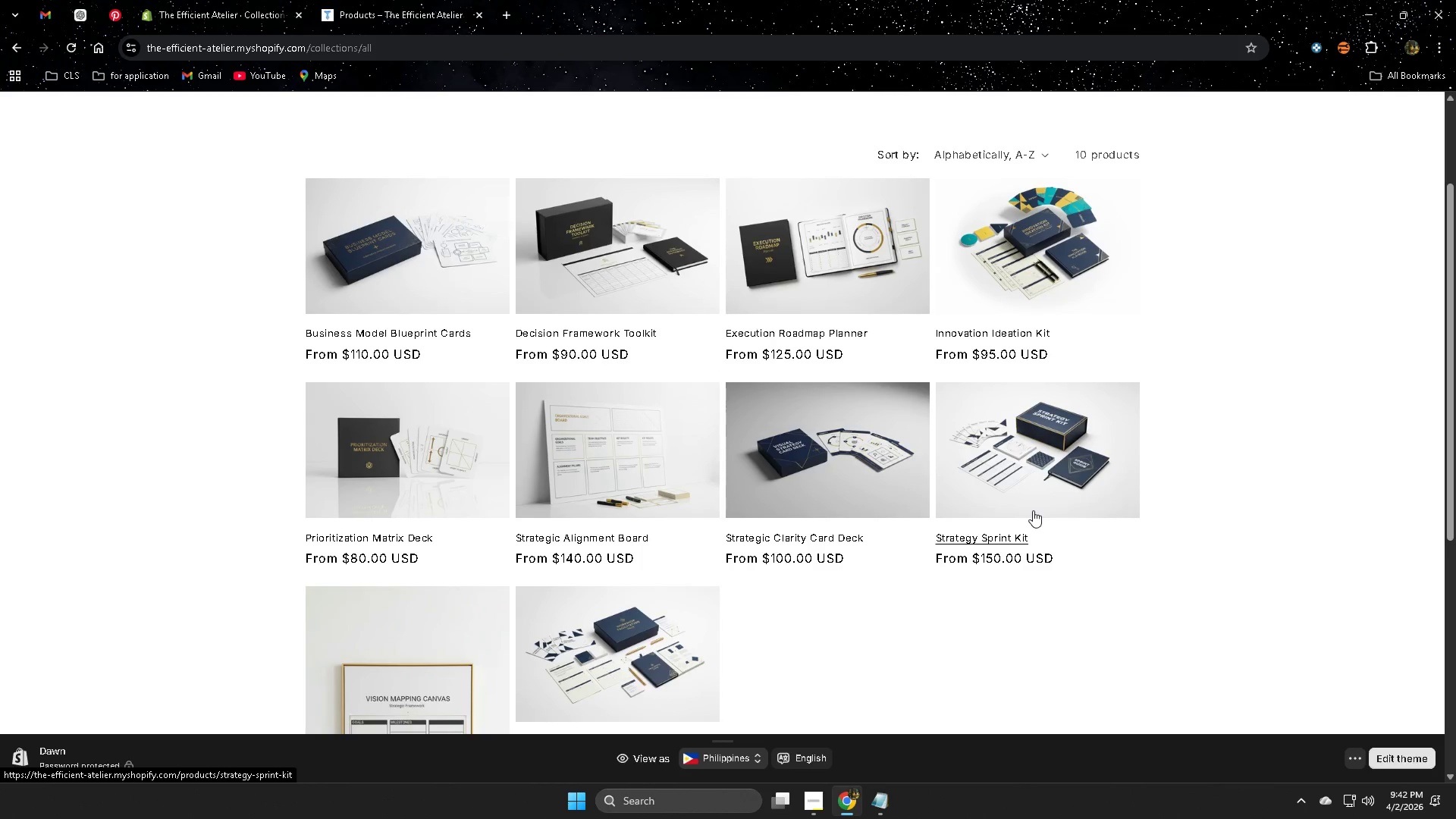 
scroll: coordinate [1091, 529], scroll_direction: up, amount: 2.0
 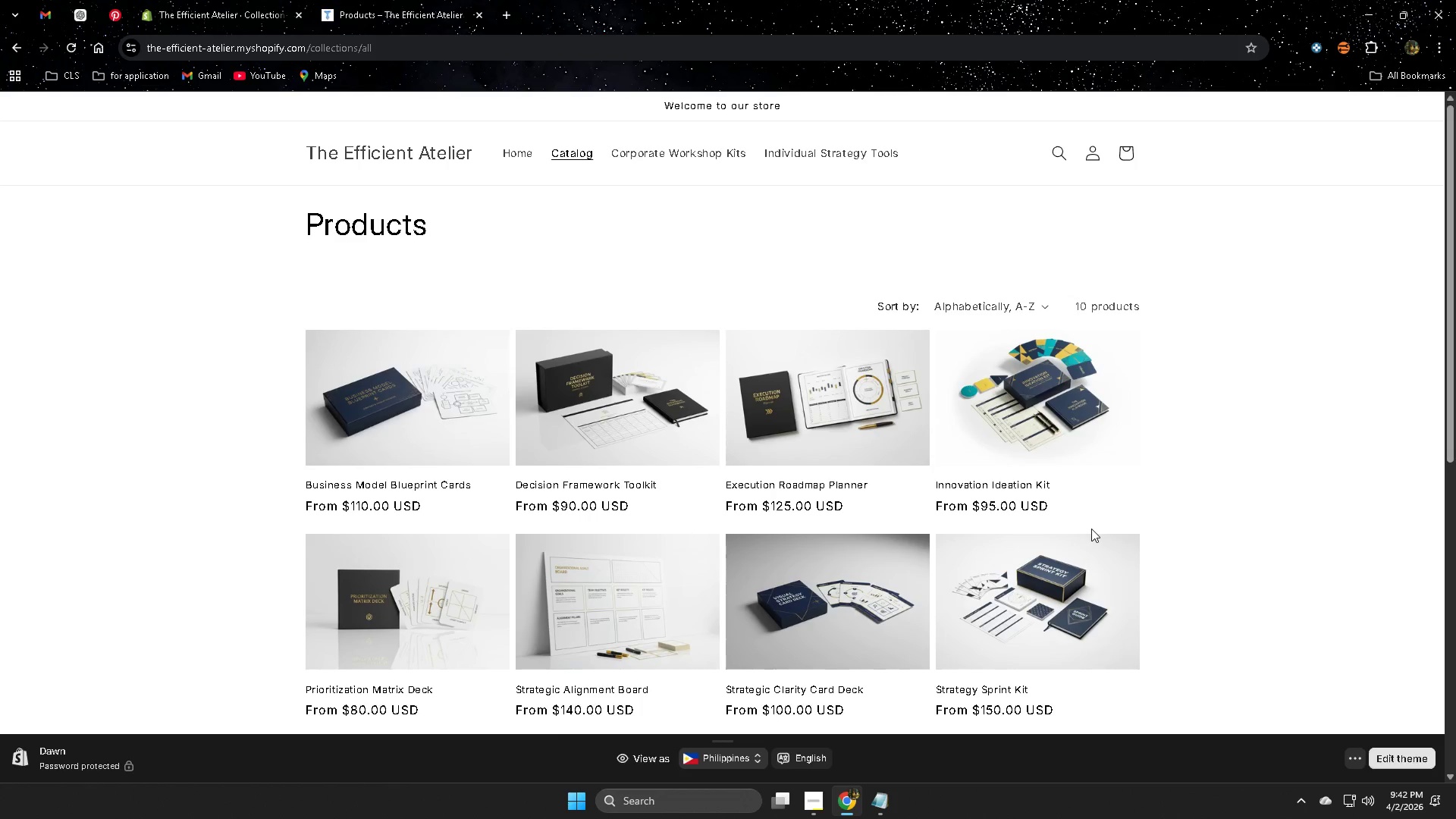 
scroll: coordinate [1089, 529], scroll_direction: down, amount: 4.0
 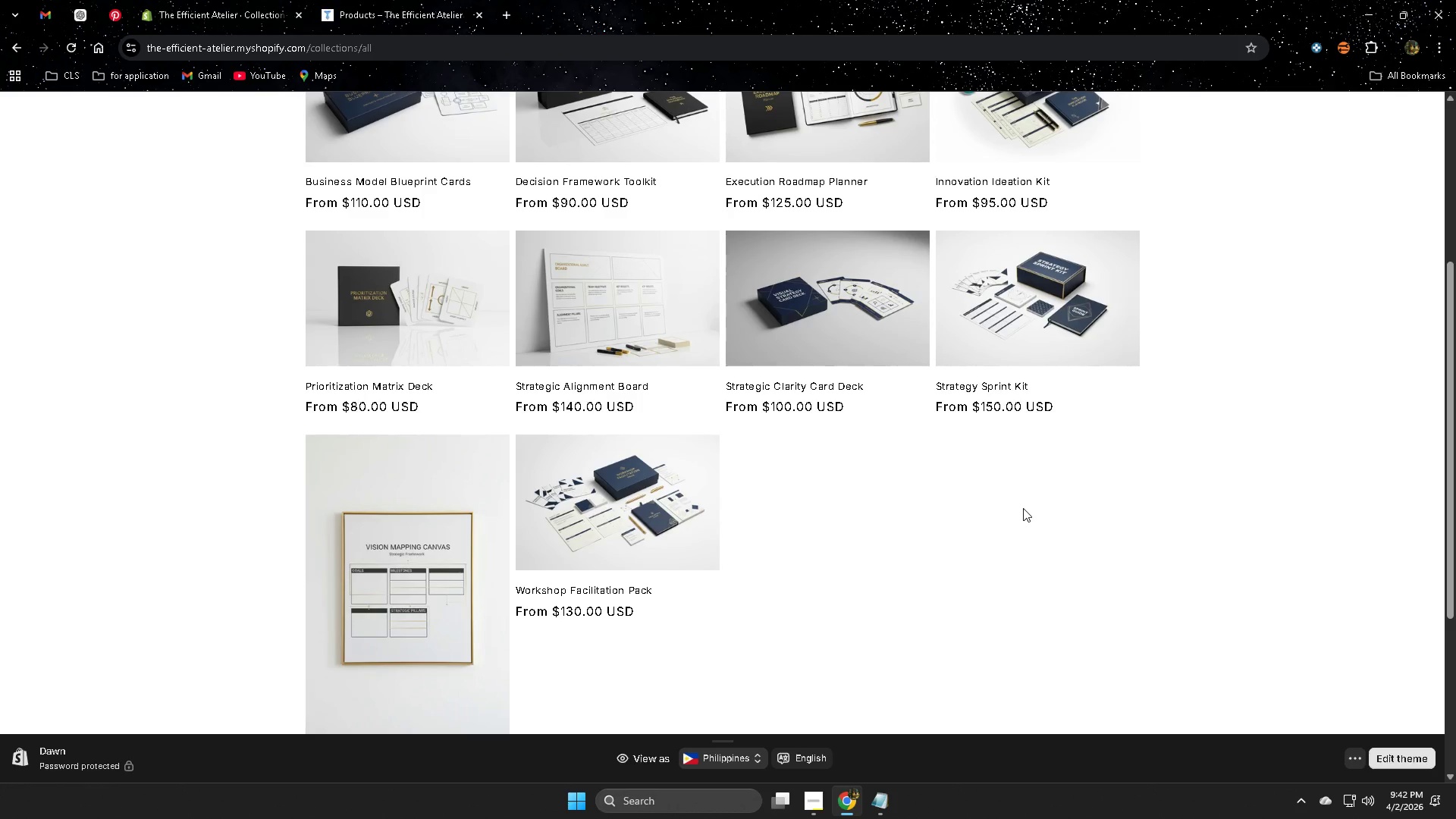 
scroll: coordinate [1255, 583], scroll_direction: up, amount: 3.0
 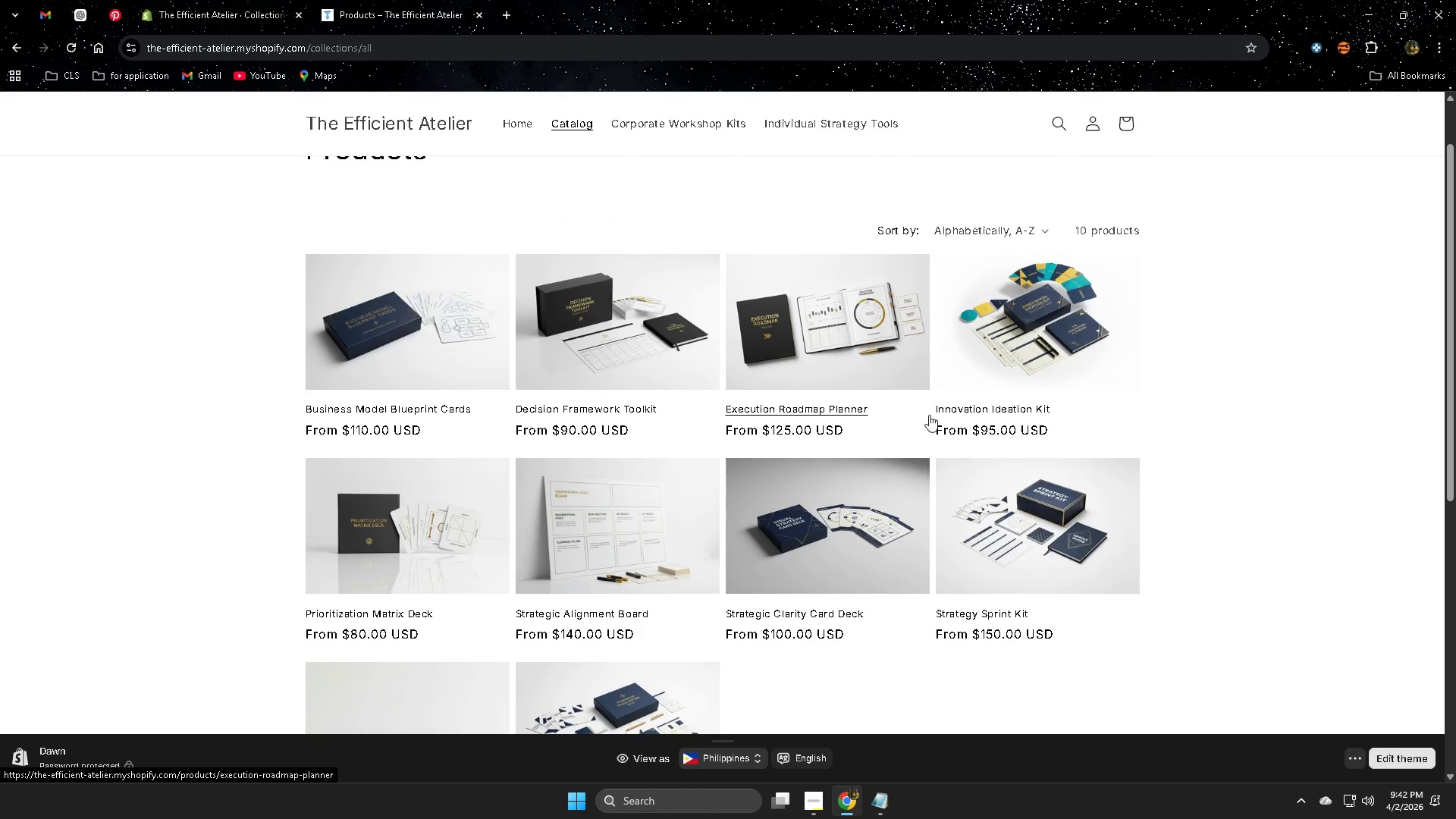 
scroll: coordinate [1004, 431], scroll_direction: down, amount: 1.0
 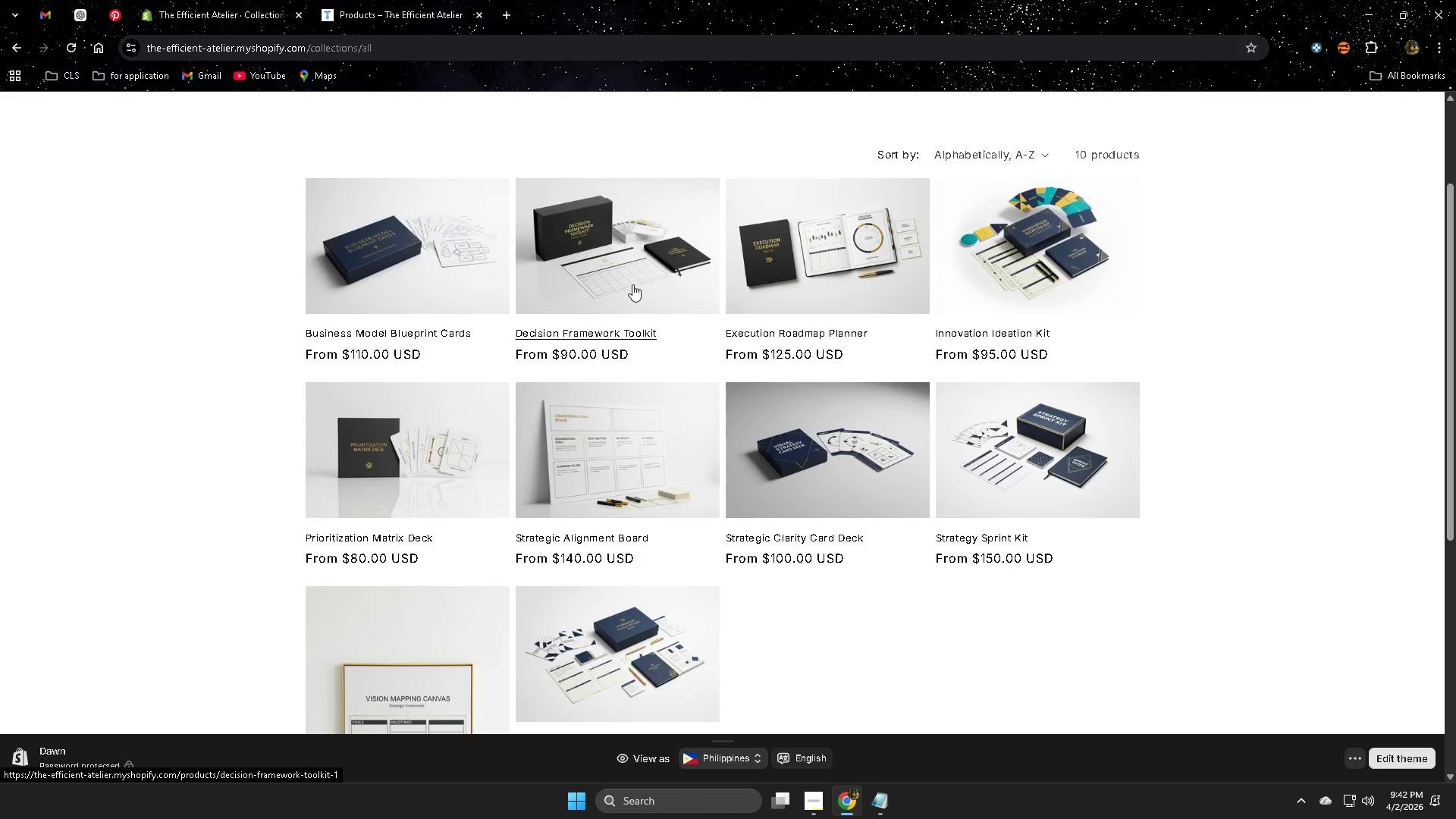 
scroll: coordinate [984, 448], scroll_direction: up, amount: 3.0
 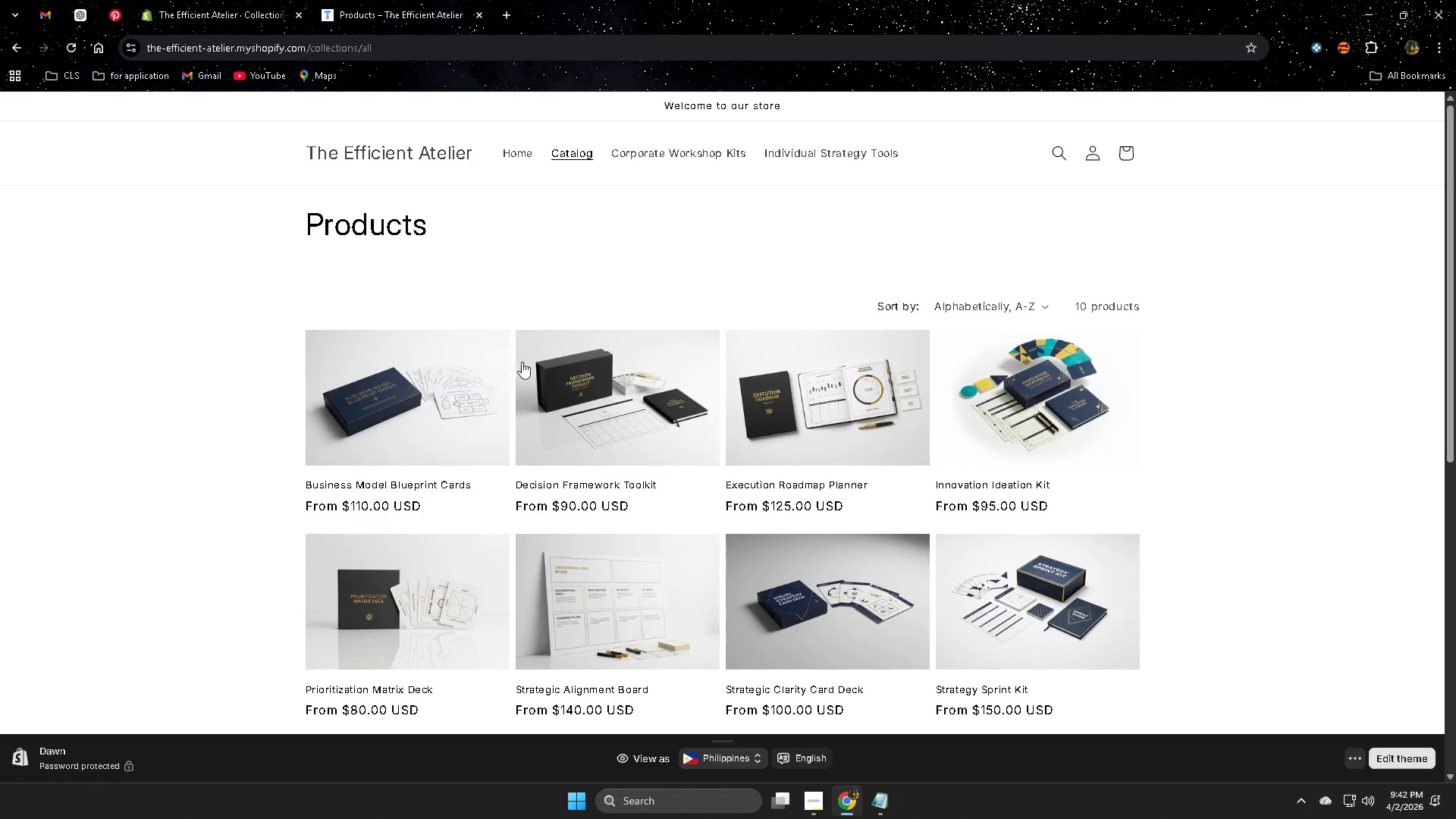 
scroll: coordinate [1134, 475], scroll_direction: down, amount: 2.0
 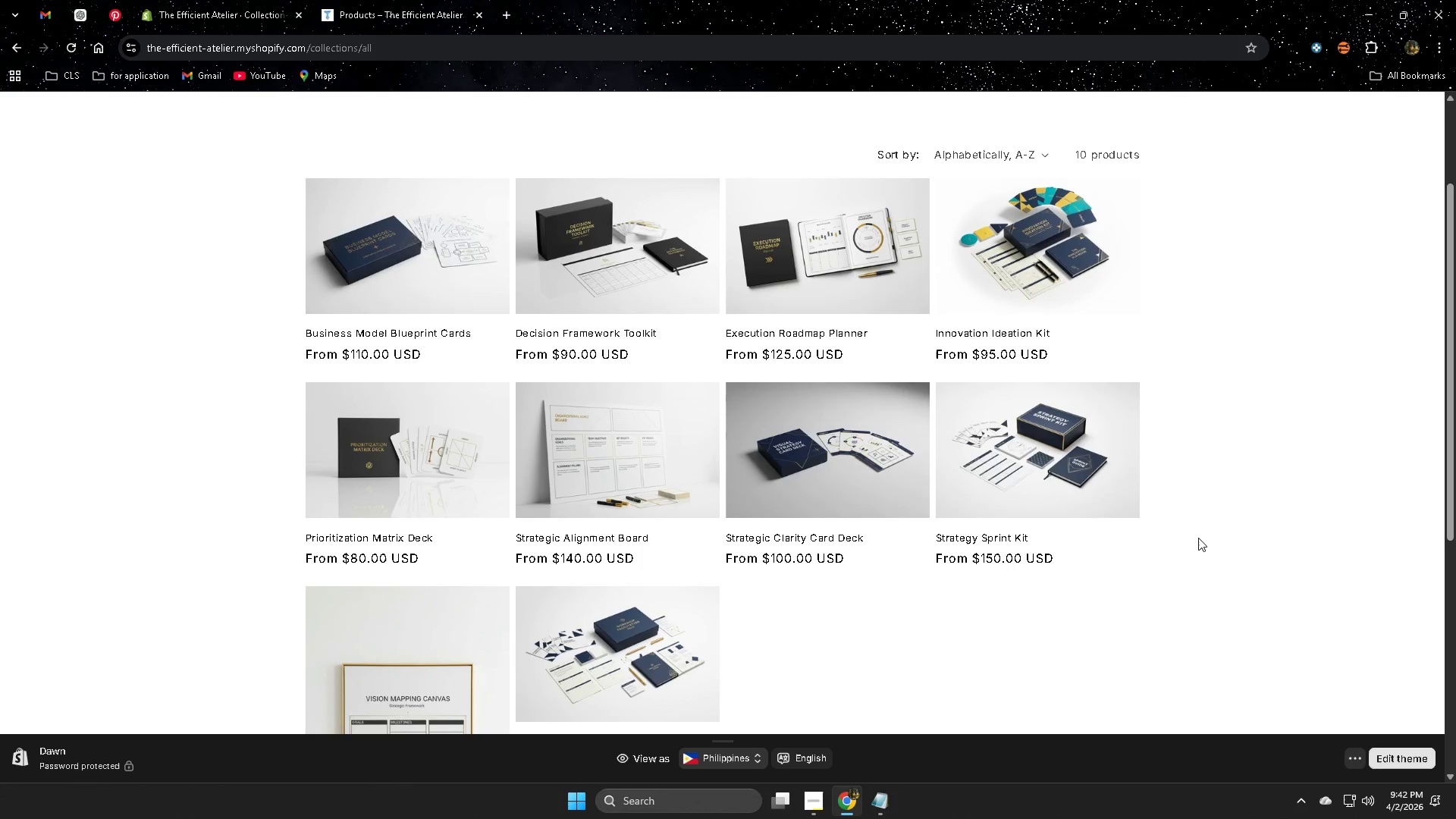 
wait(6.62)
 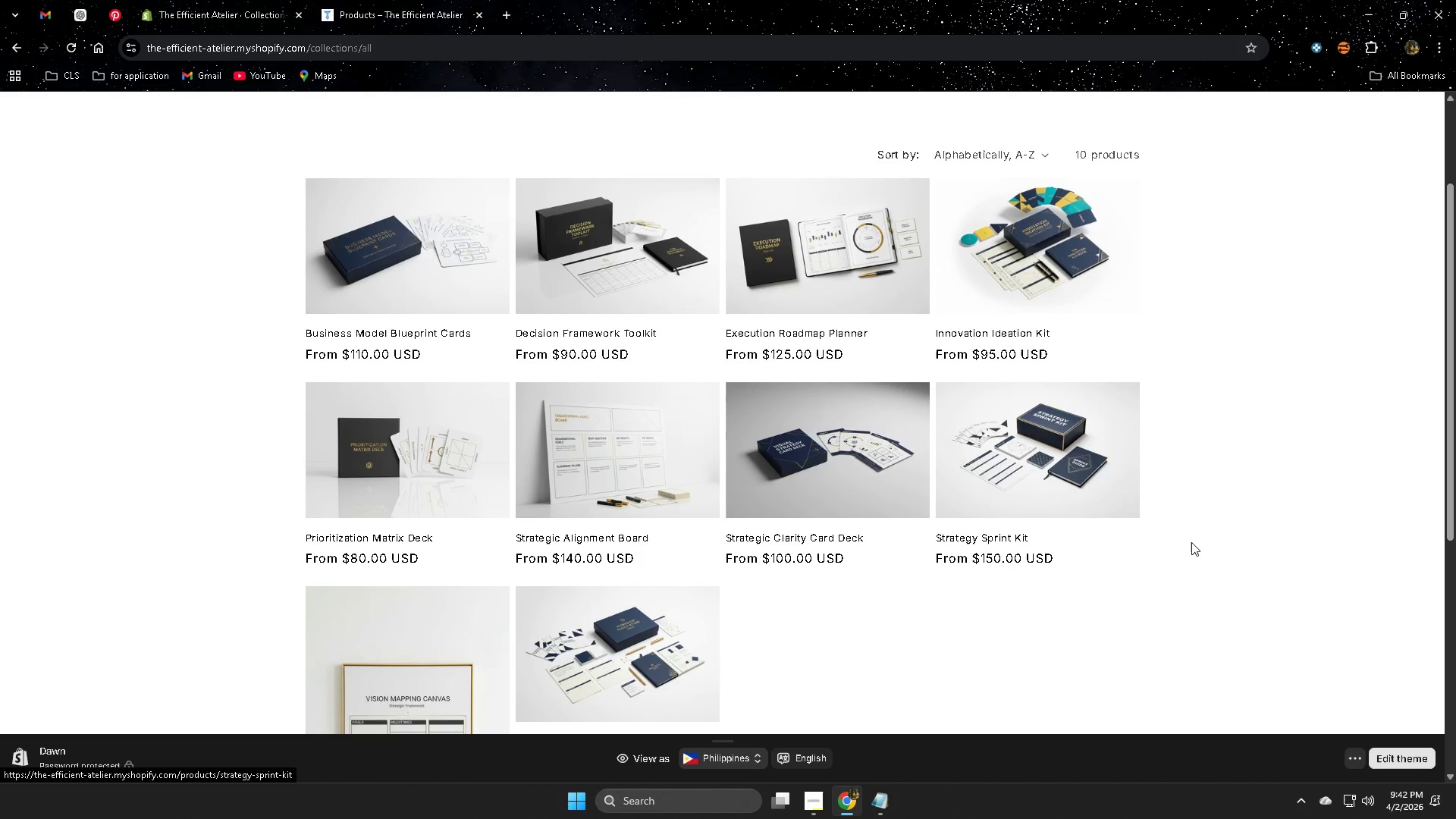 
scroll: coordinate [1198, 538], scroll_direction: down, amount: 1.0
 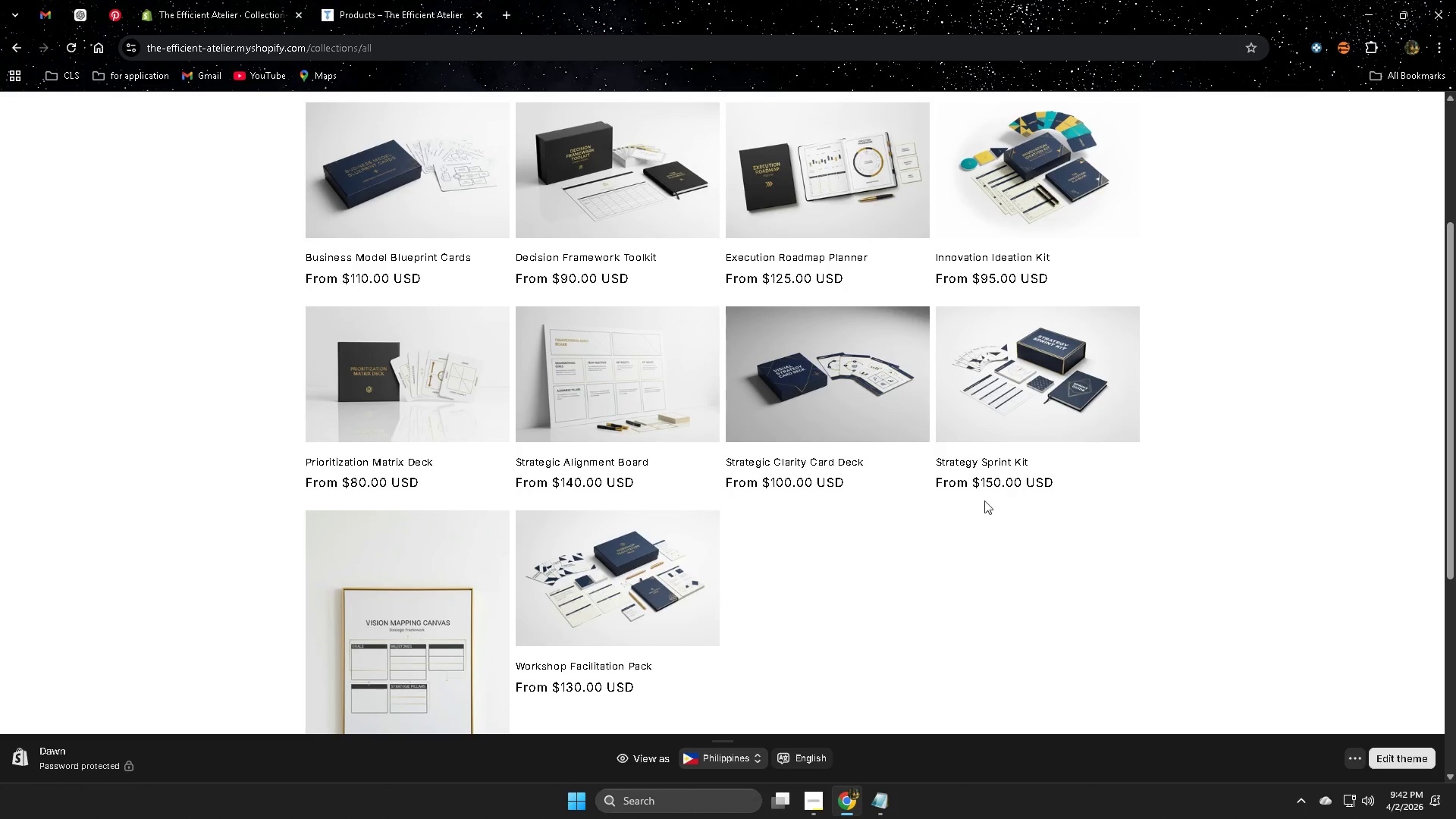 
left_click([867, 381])
 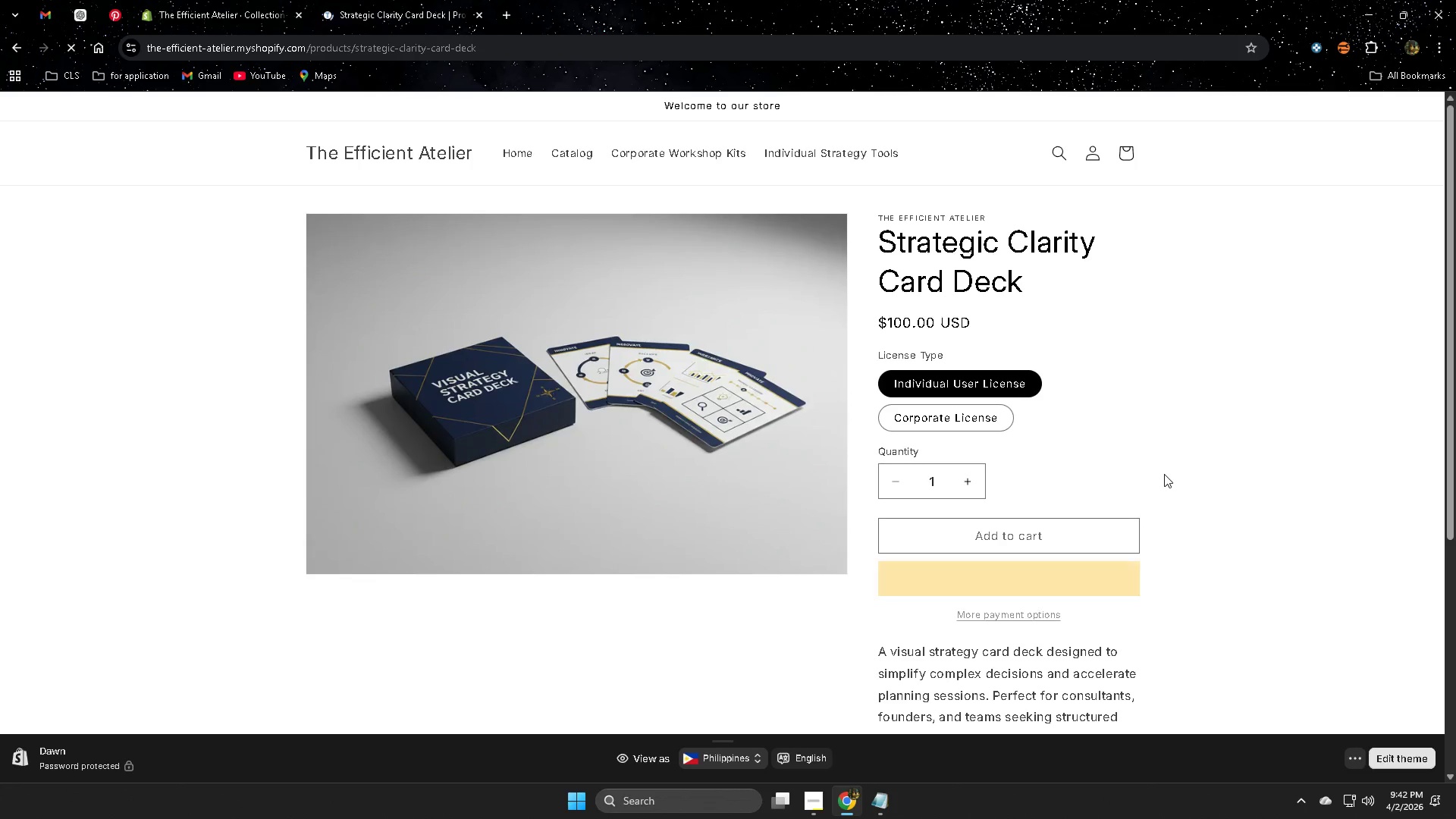 
scroll: coordinate [1164, 474], scroll_direction: down, amount: 1.0
 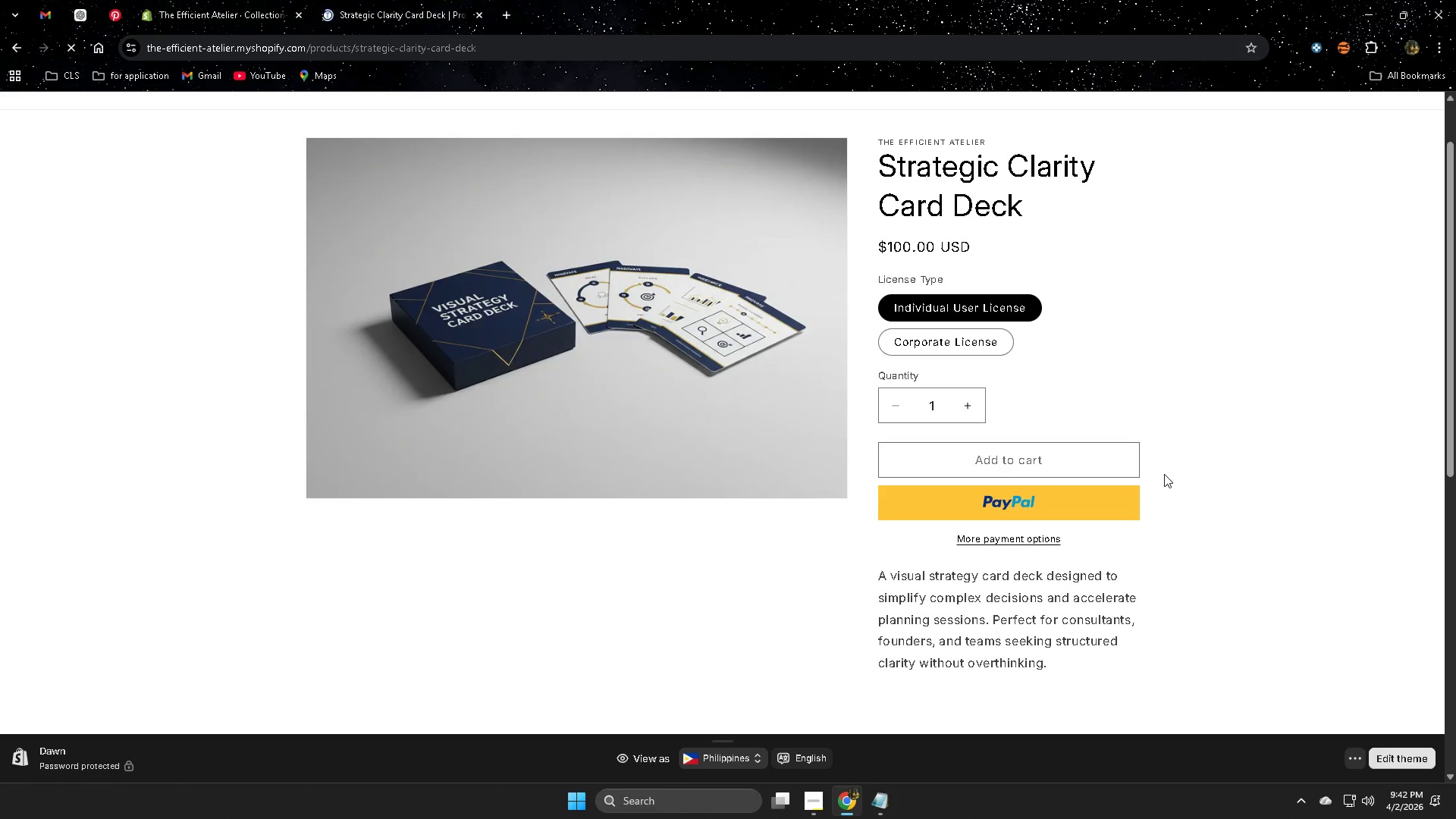 
scroll: coordinate [1164, 474], scroll_direction: up, amount: 2.0
 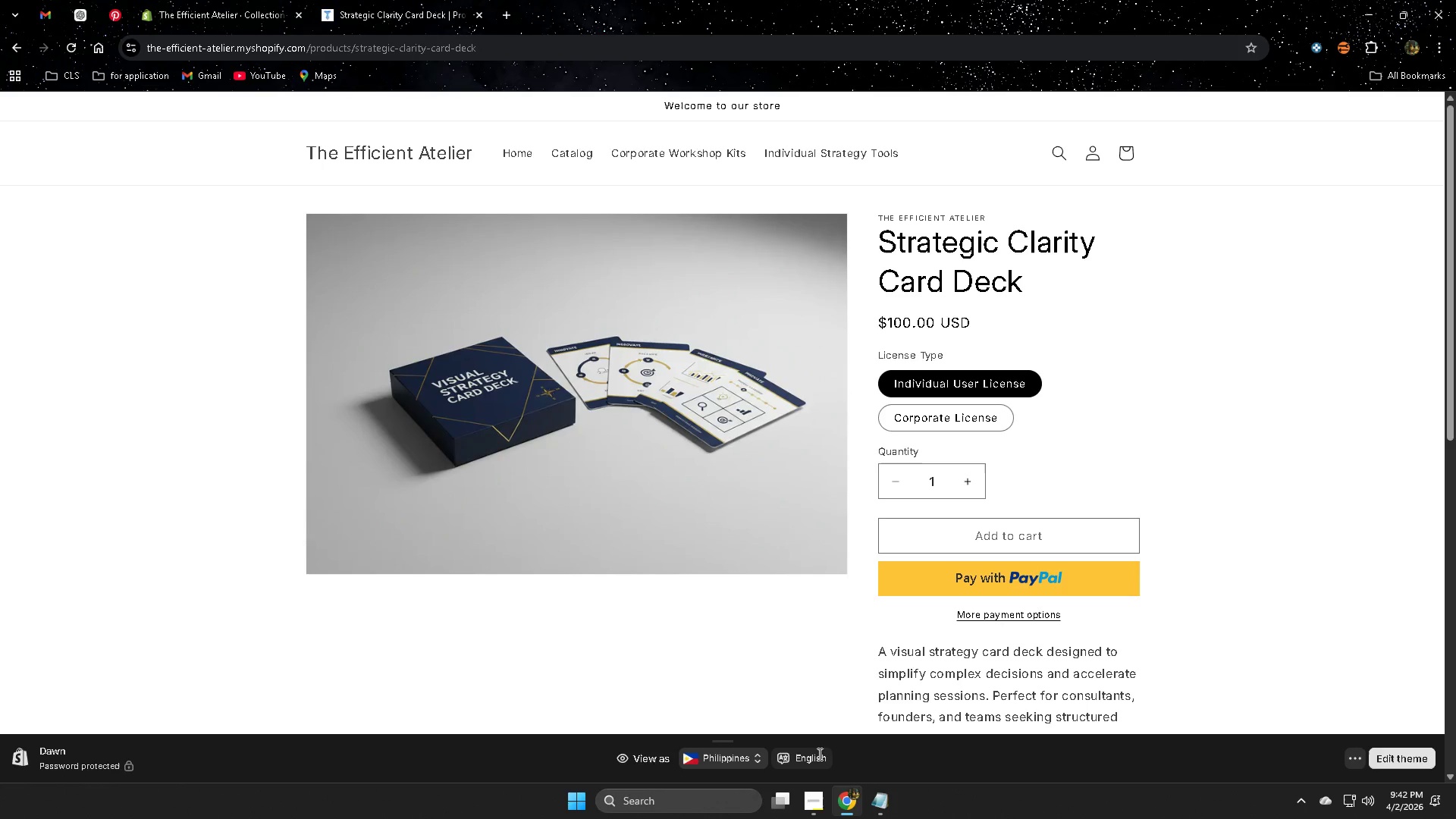 
left_click([830, 729])